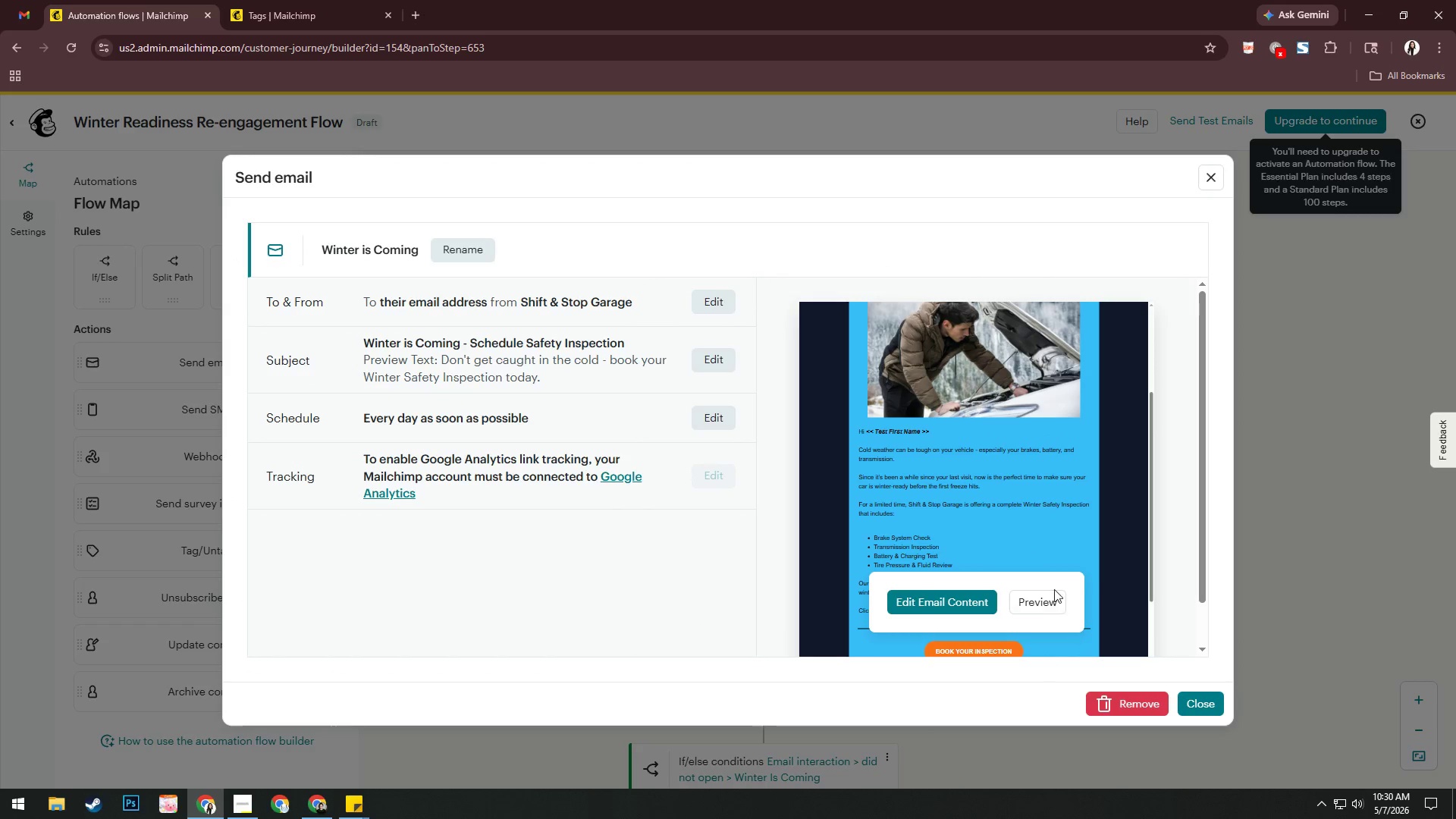 
left_click([1050, 605])
 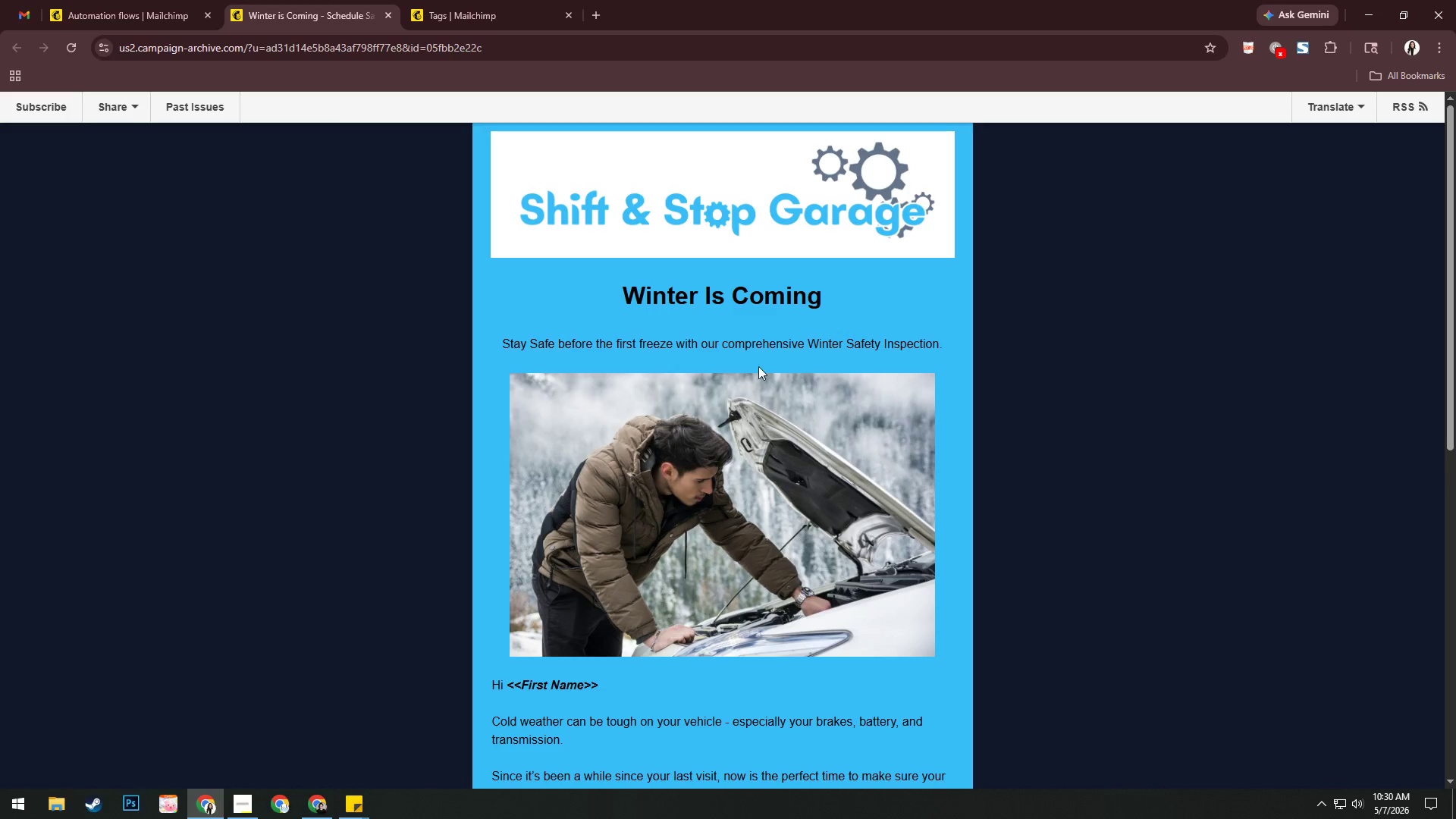 
scroll: coordinate [923, 576], scroll_direction: down, amount: 13.0
 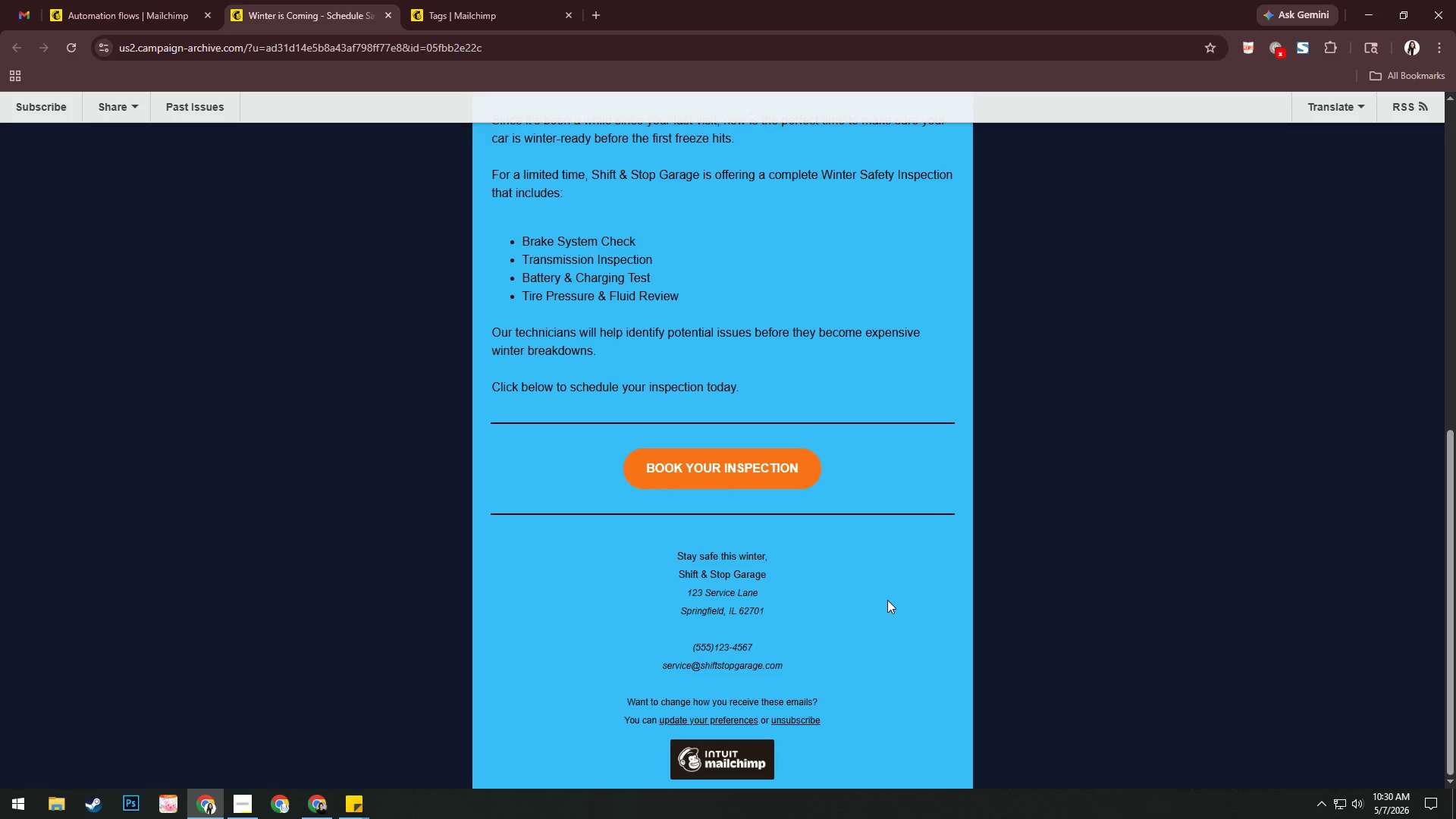 
hold_key(key=ControlLeft, duration=0.81)
 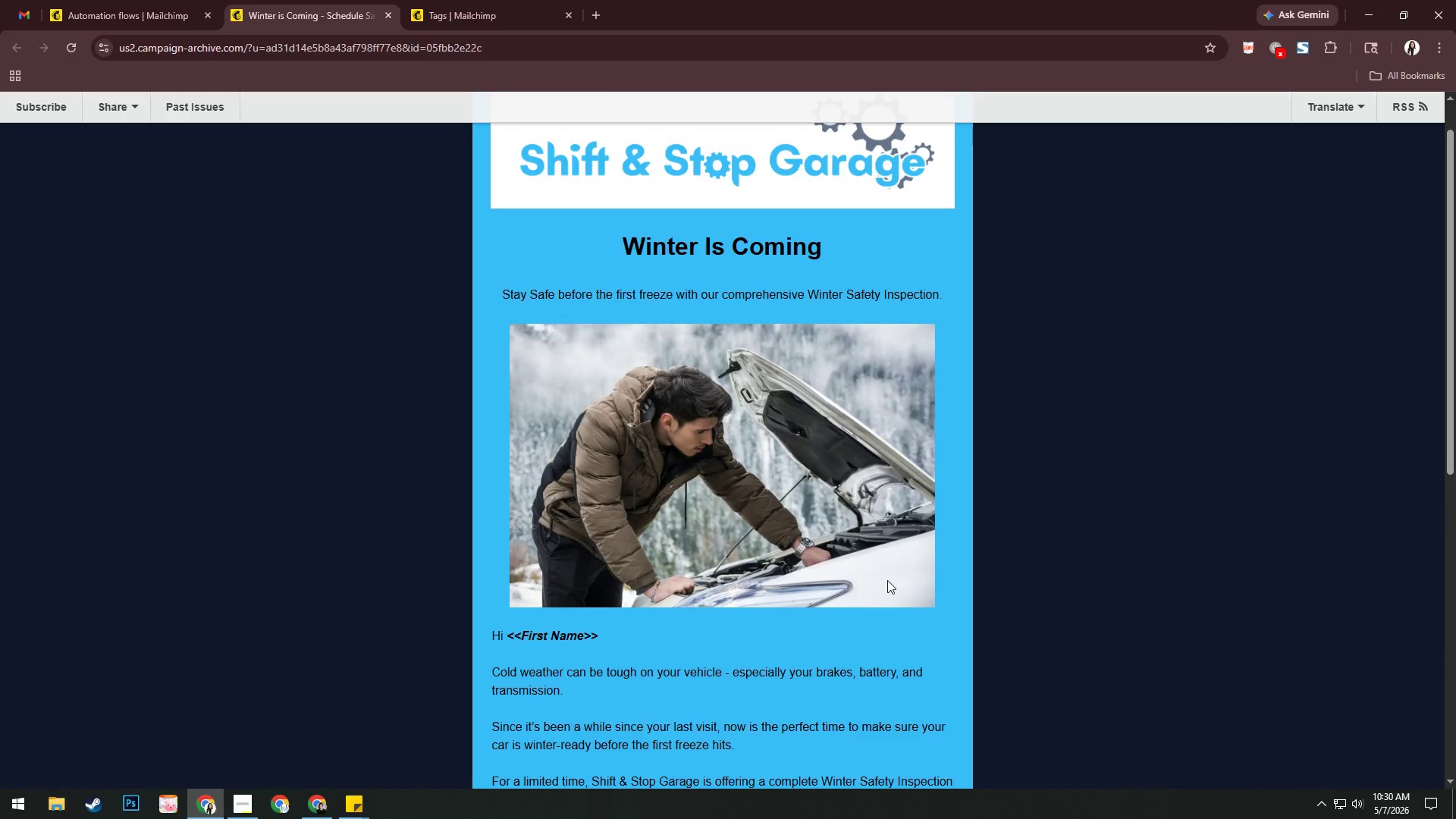 
scroll: coordinate [886, 588], scroll_direction: up, amount: 8.0
 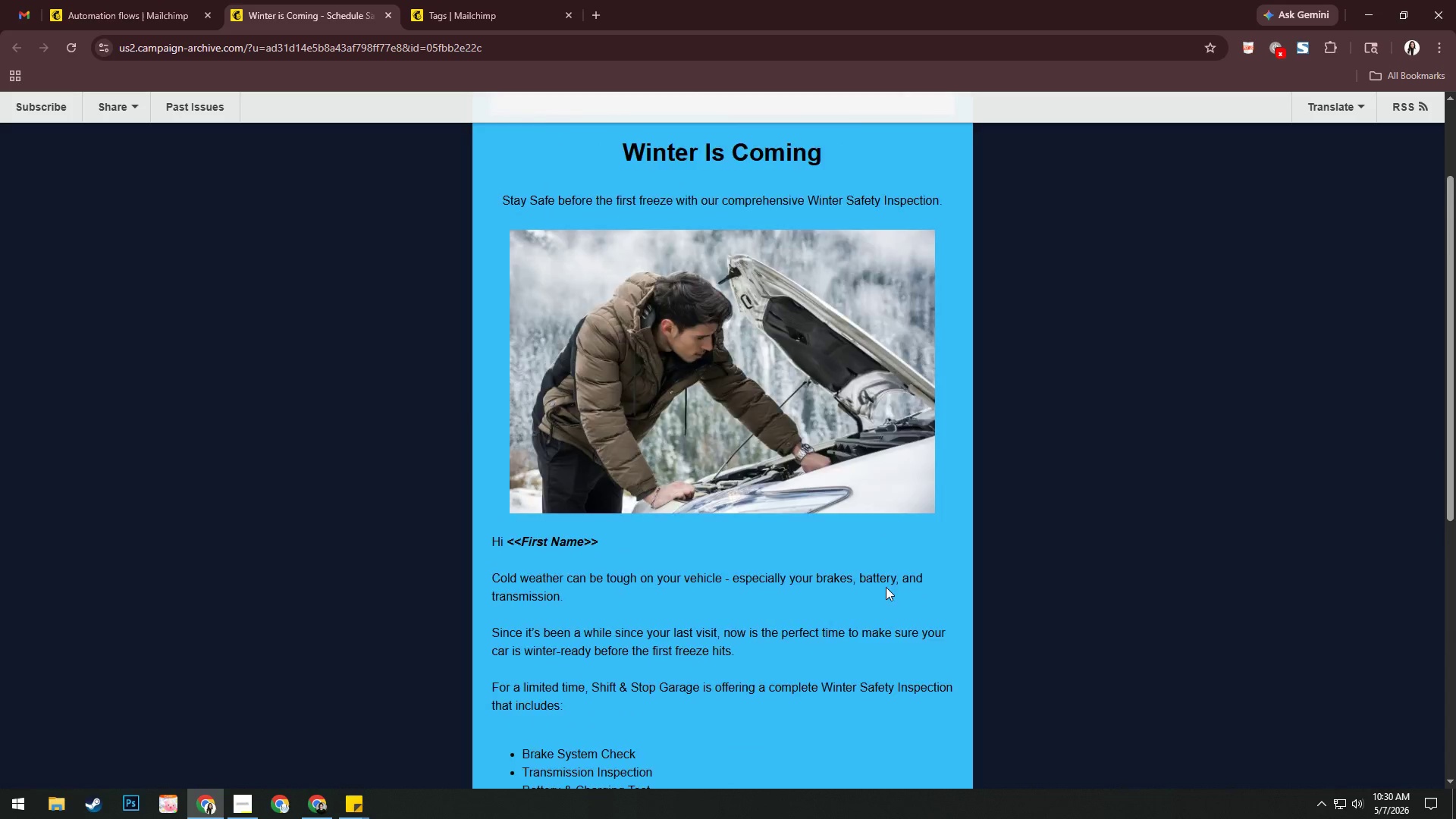 
key(Control+W)
 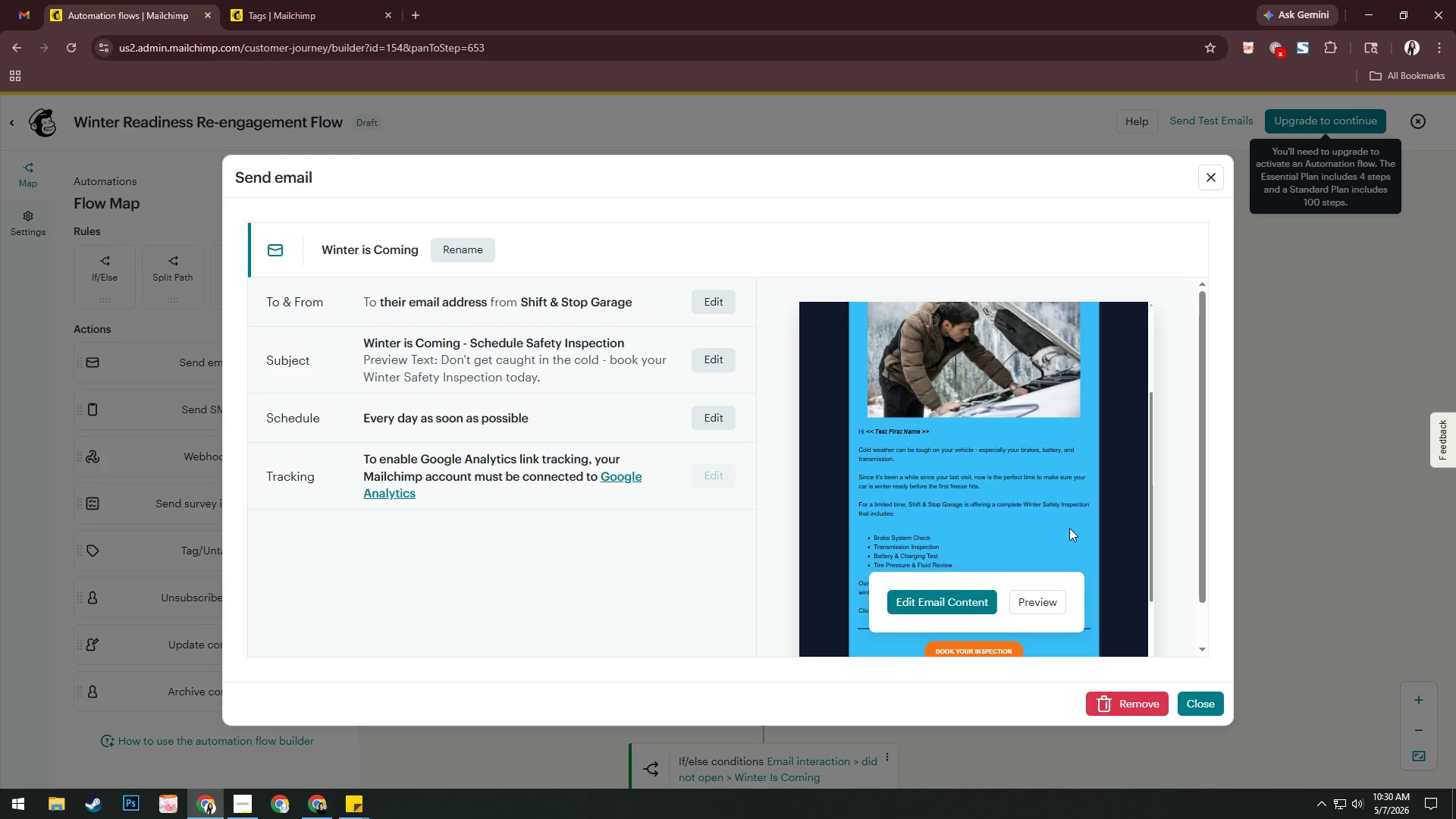 
scroll: coordinate [1033, 526], scroll_direction: down, amount: 8.0
 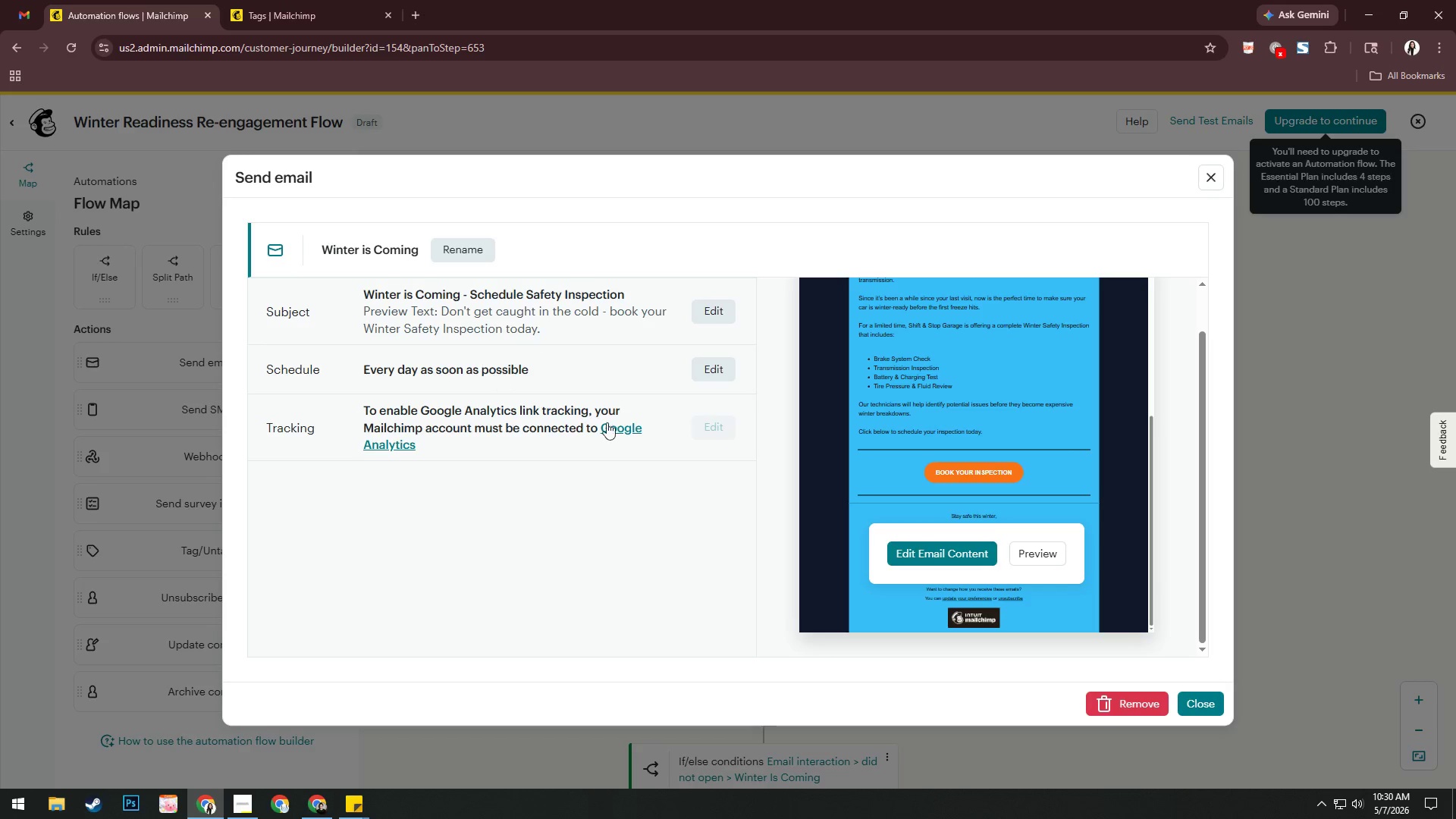 
scroll: coordinate [489, 420], scroll_direction: up, amount: 6.0
 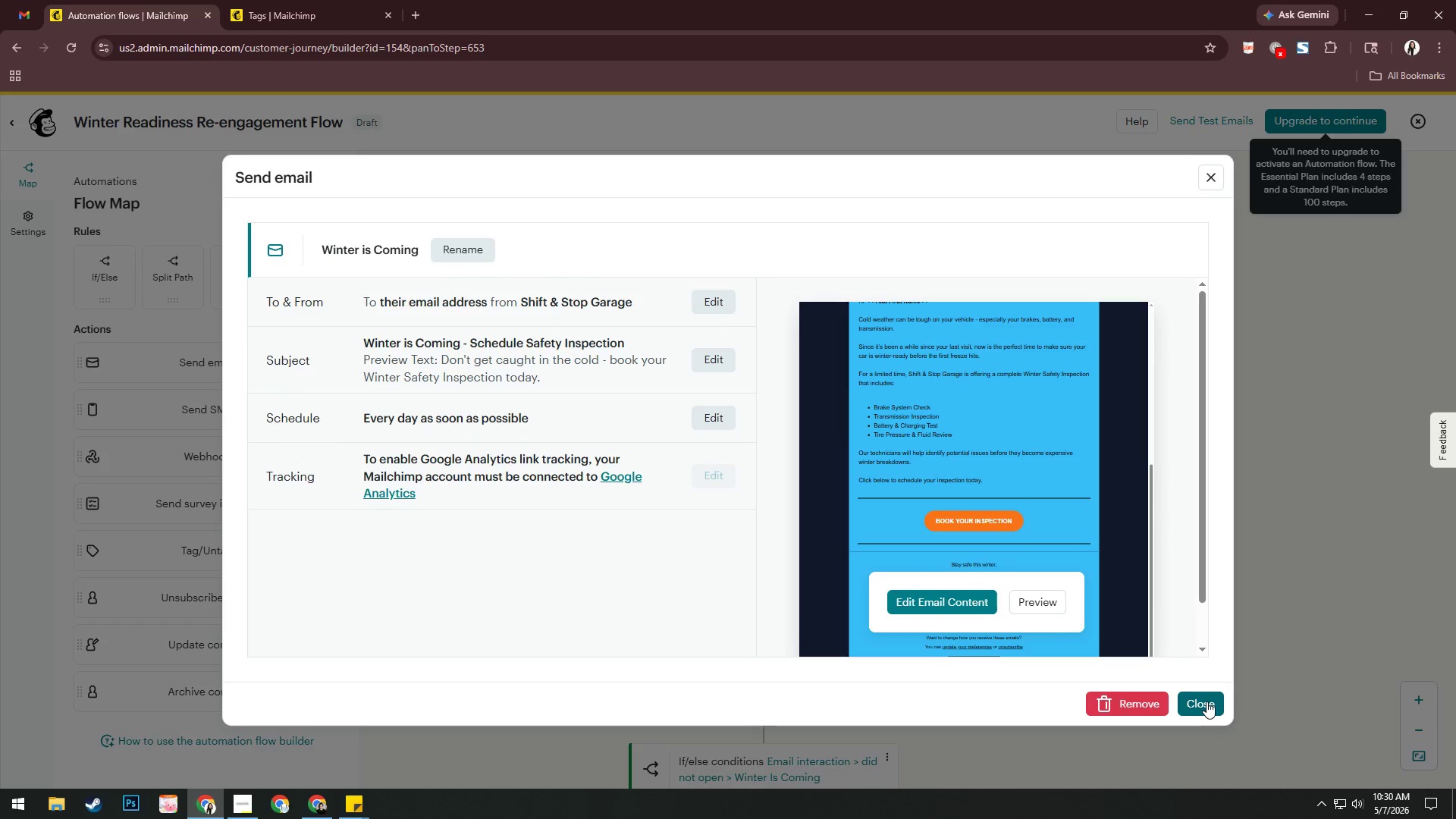 
left_click([1207, 701])
 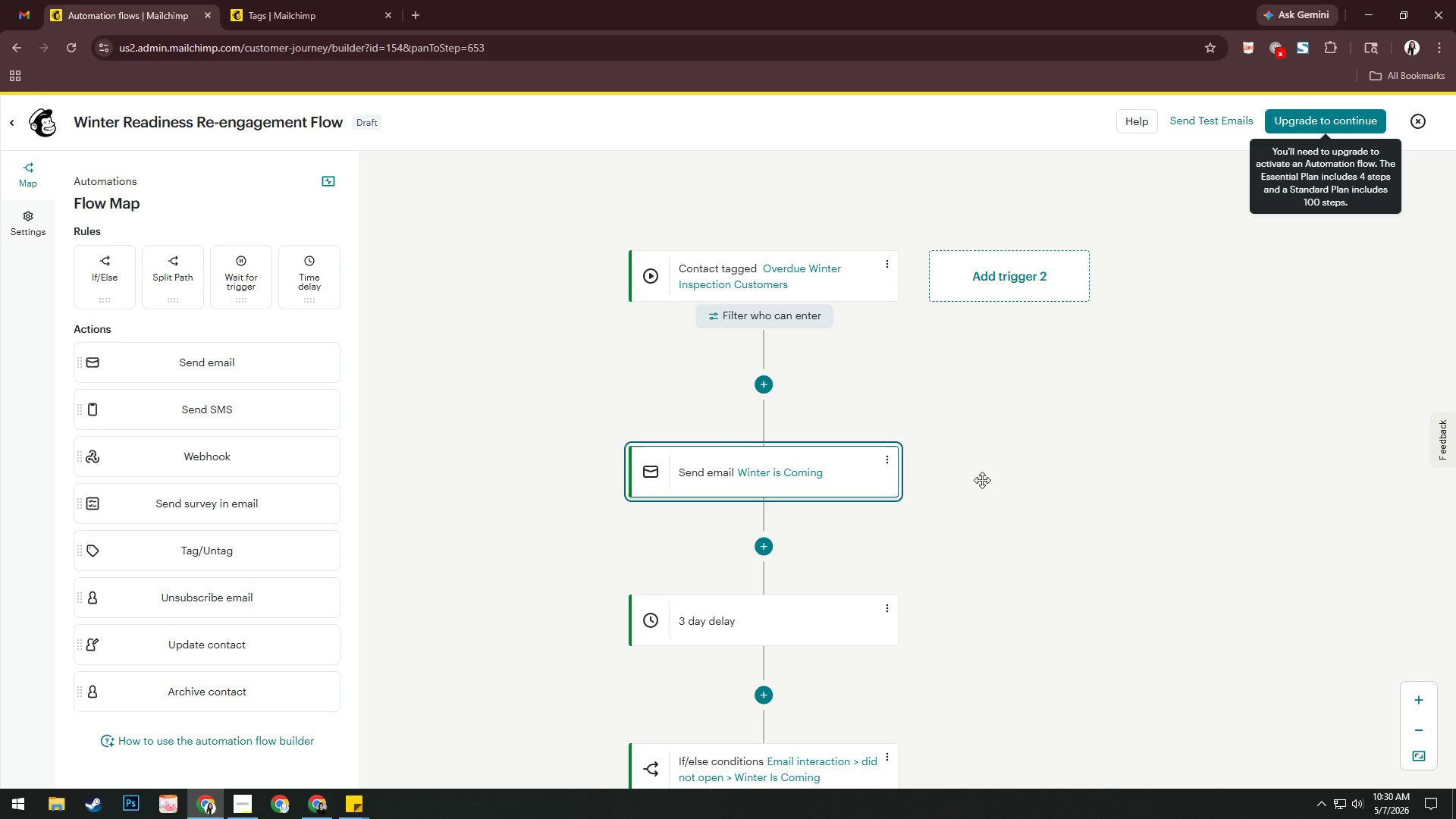 
left_click([1015, 478])
 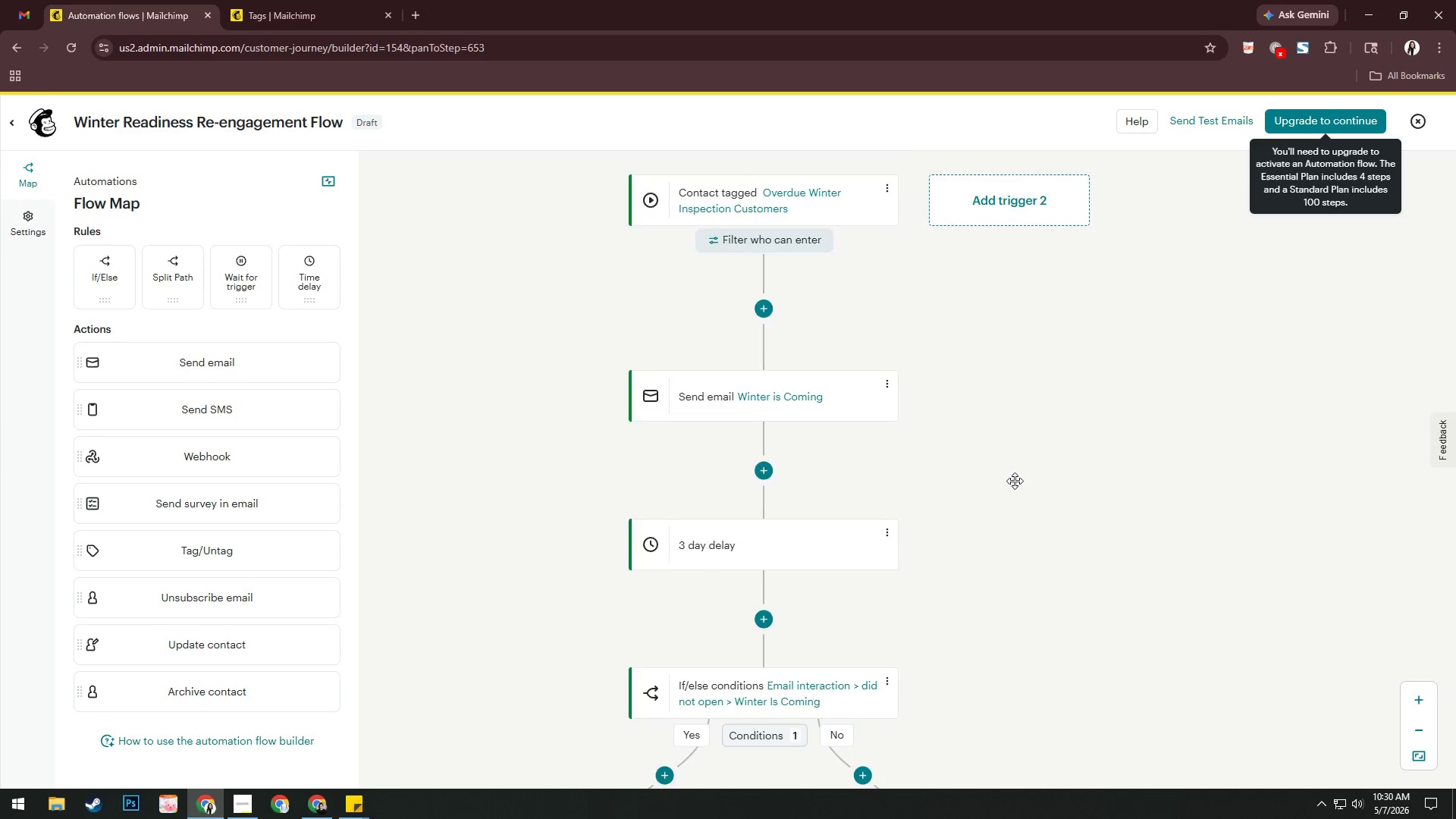 
scroll: coordinate [792, 466], scroll_direction: down, amount: 4.0
 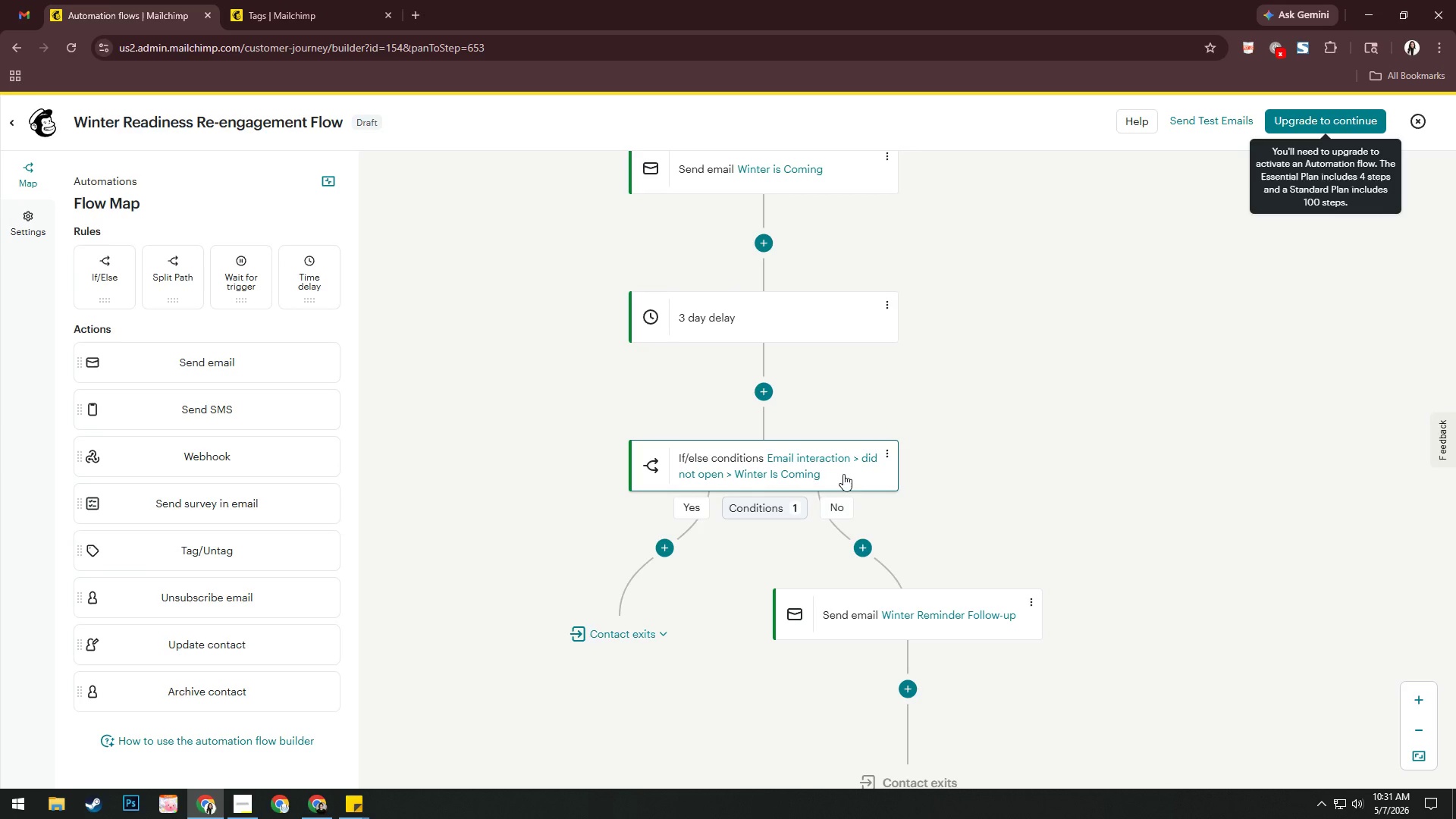 
wait(9.11)
 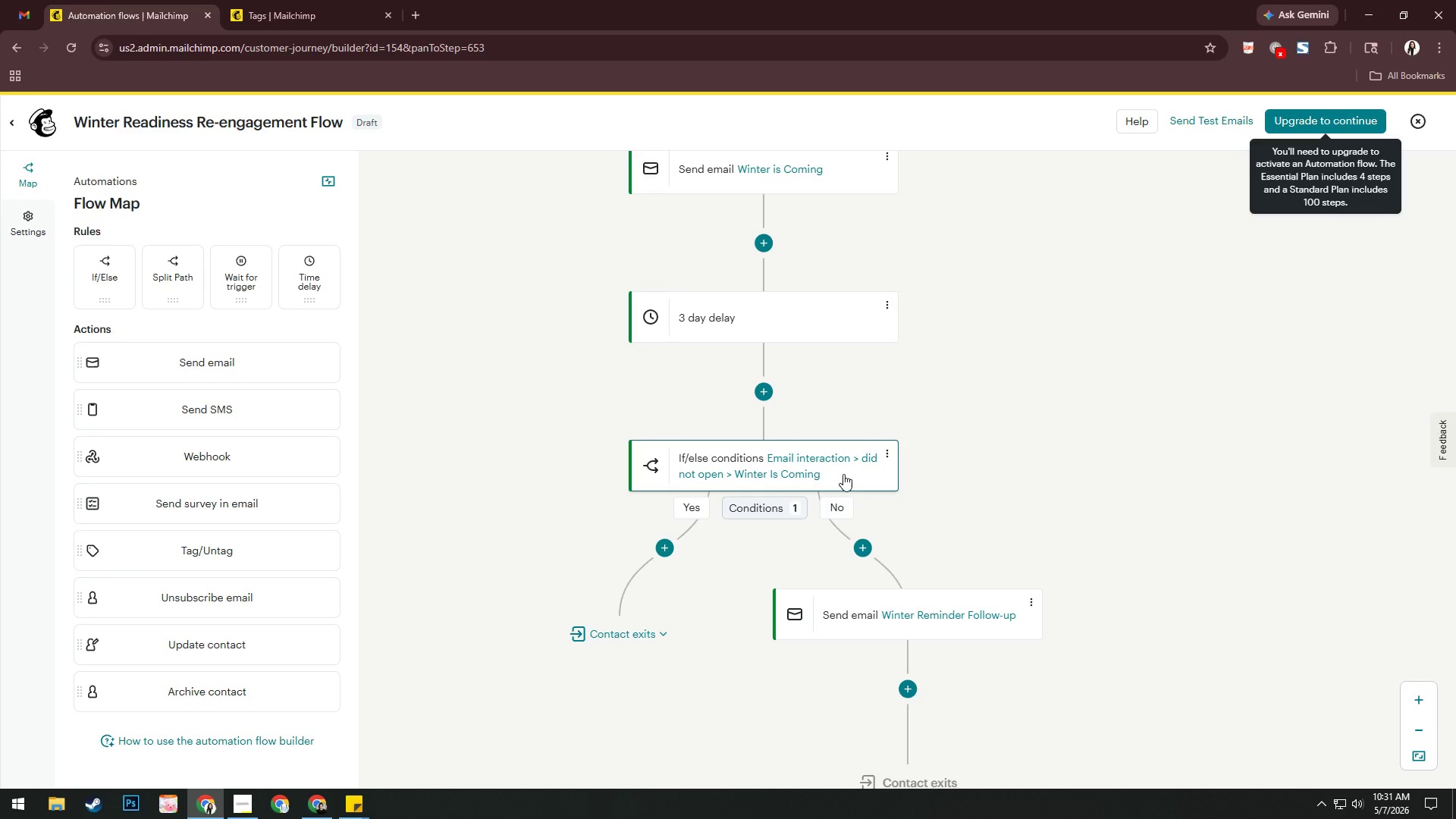 
scroll: coordinate [888, 480], scroll_direction: down, amount: 4.0
 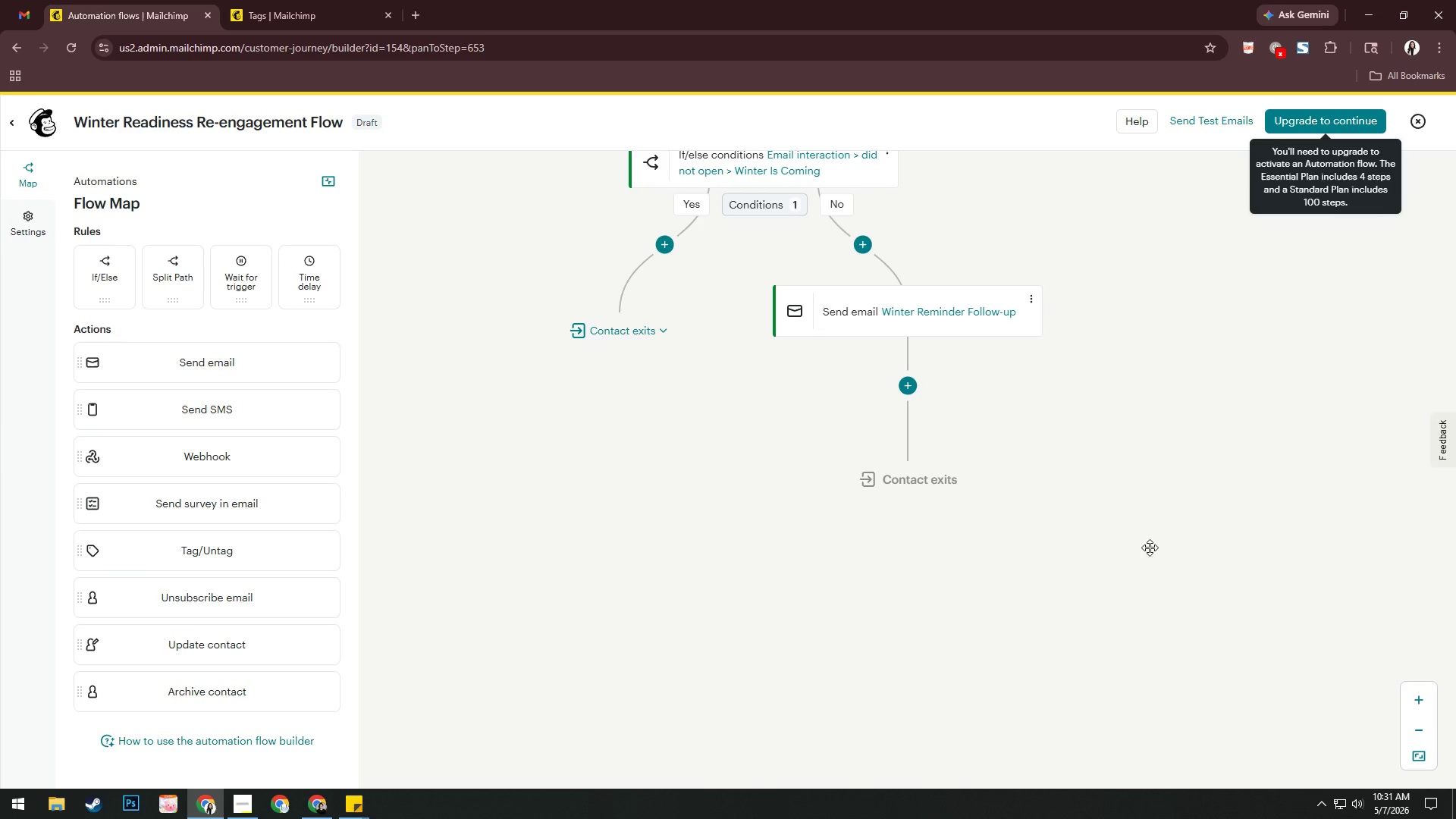 
scroll: coordinate [852, 475], scroll_direction: up, amount: 8.0
 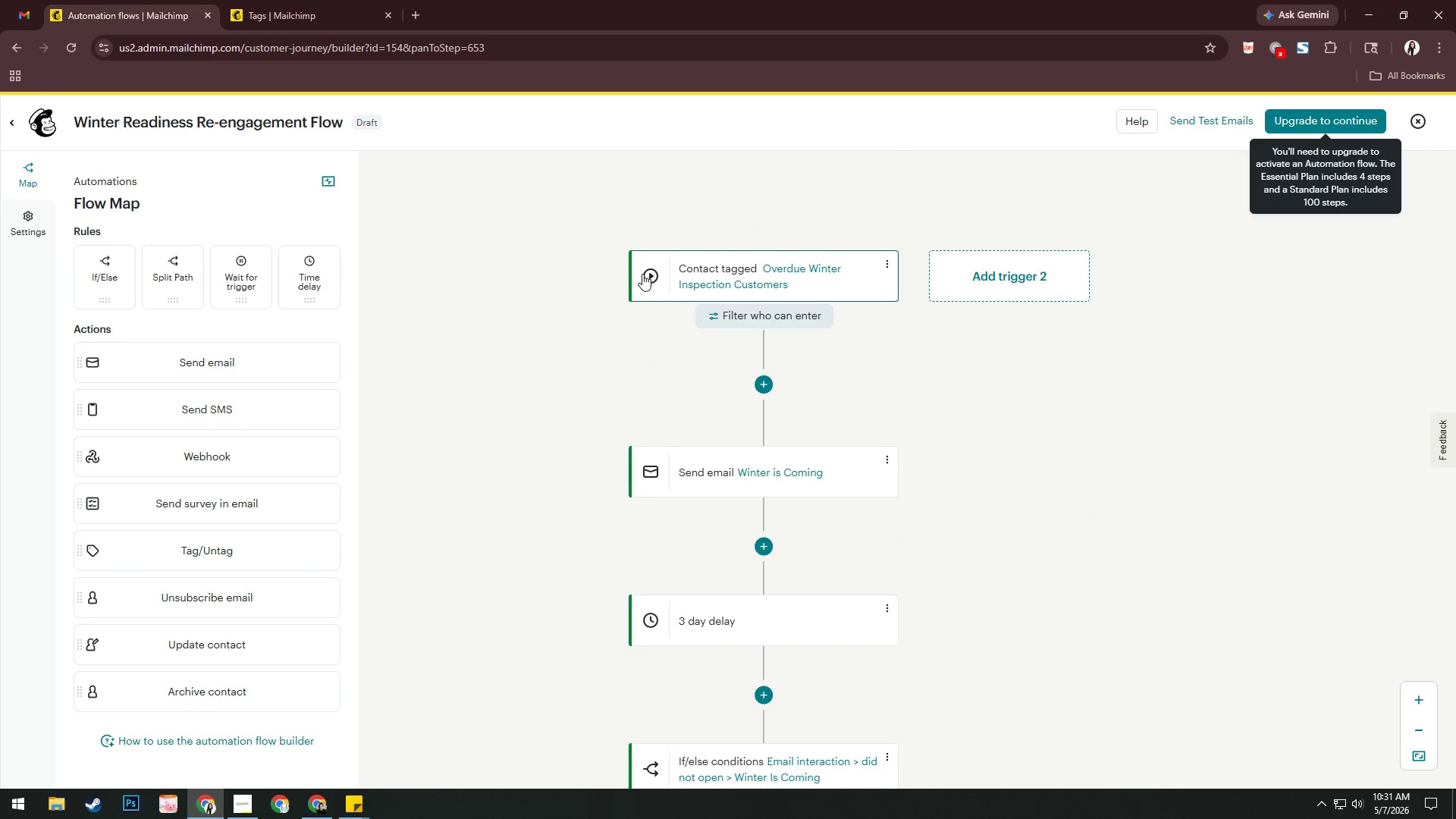 
wait(5.95)
 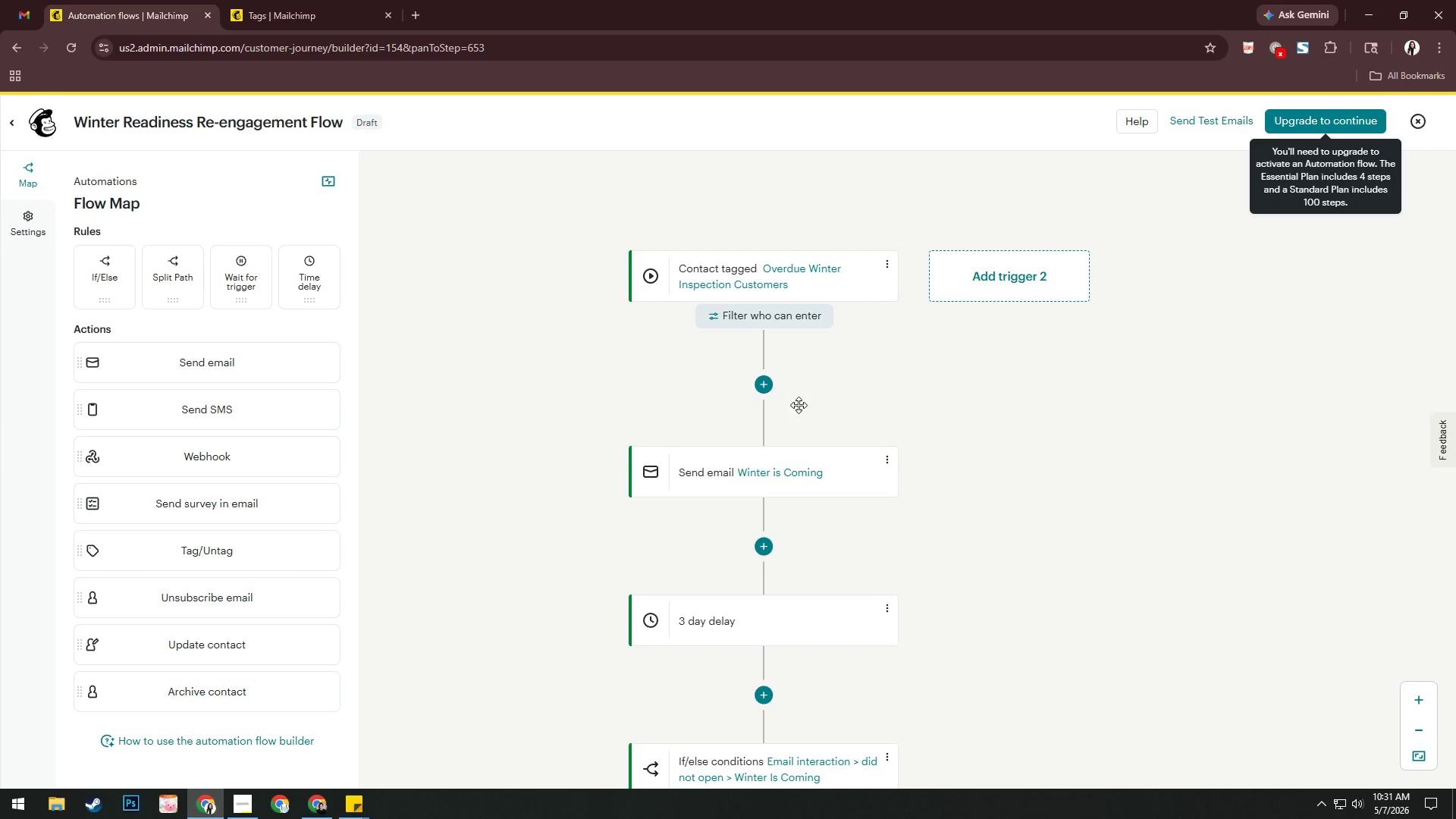 
left_click([326, 805])
 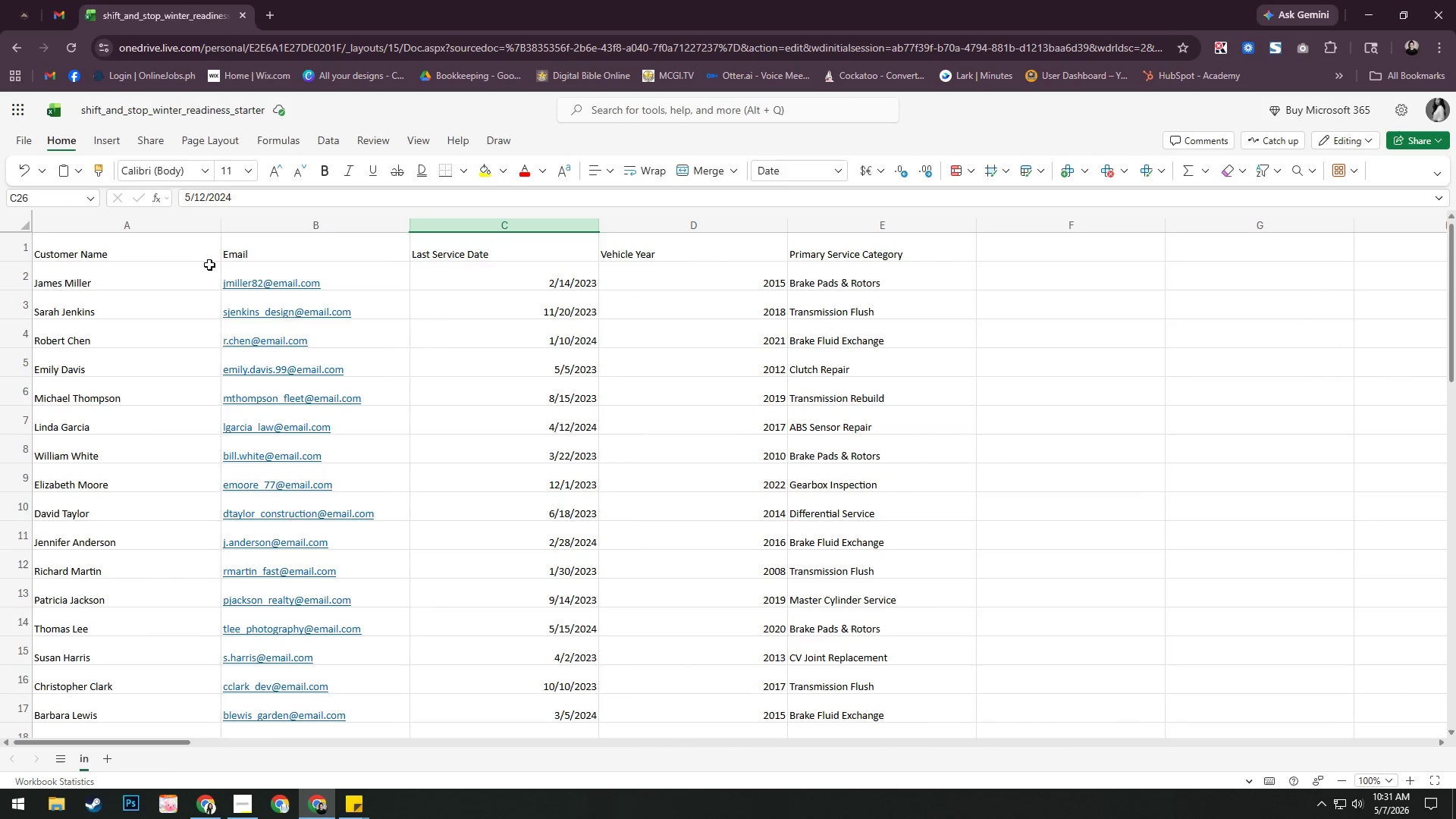 
scroll: coordinate [435, 472], scroll_direction: down, amount: 7.0
 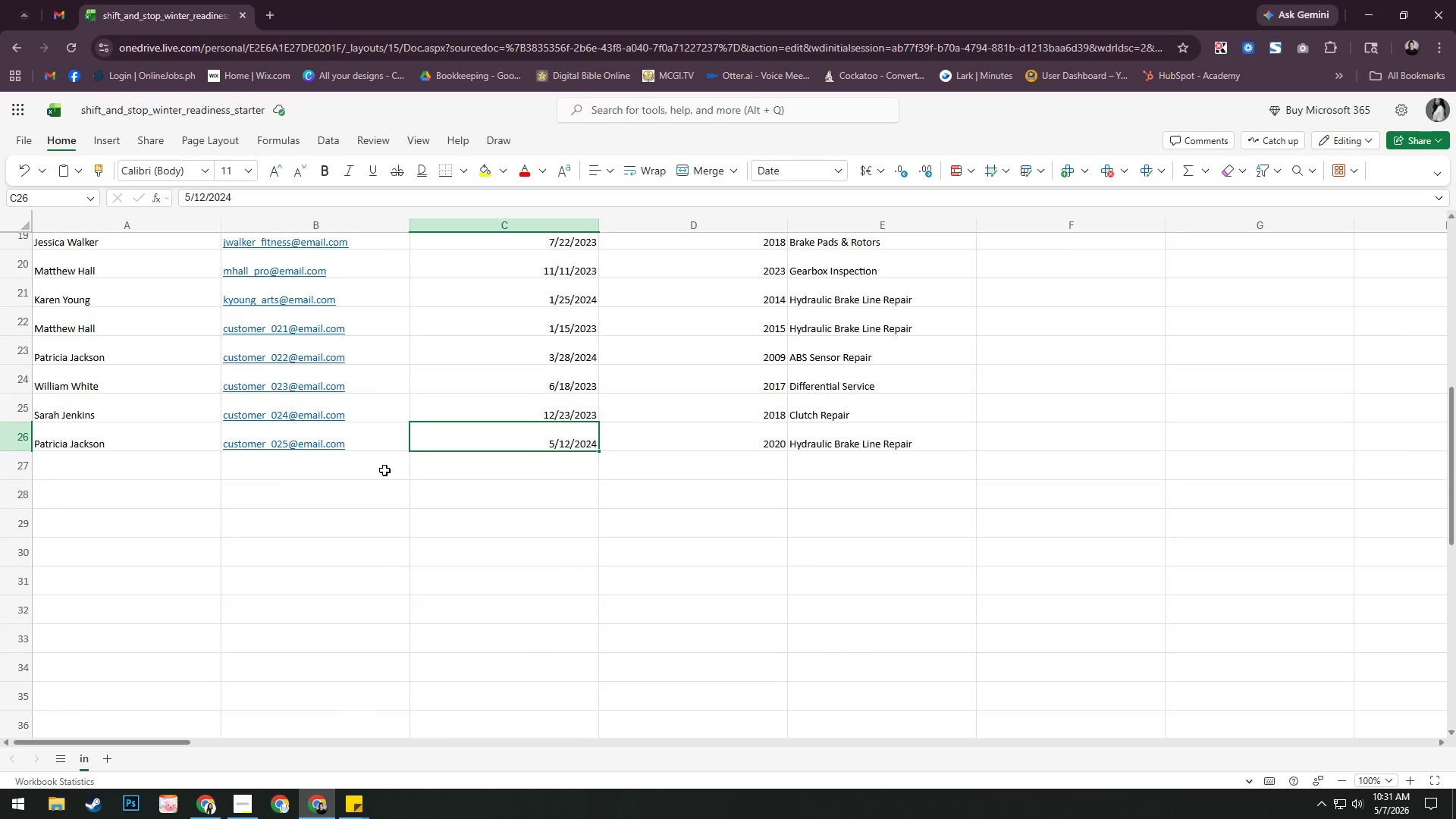 
scroll: coordinate [384, 470], scroll_direction: up, amount: 1.0
 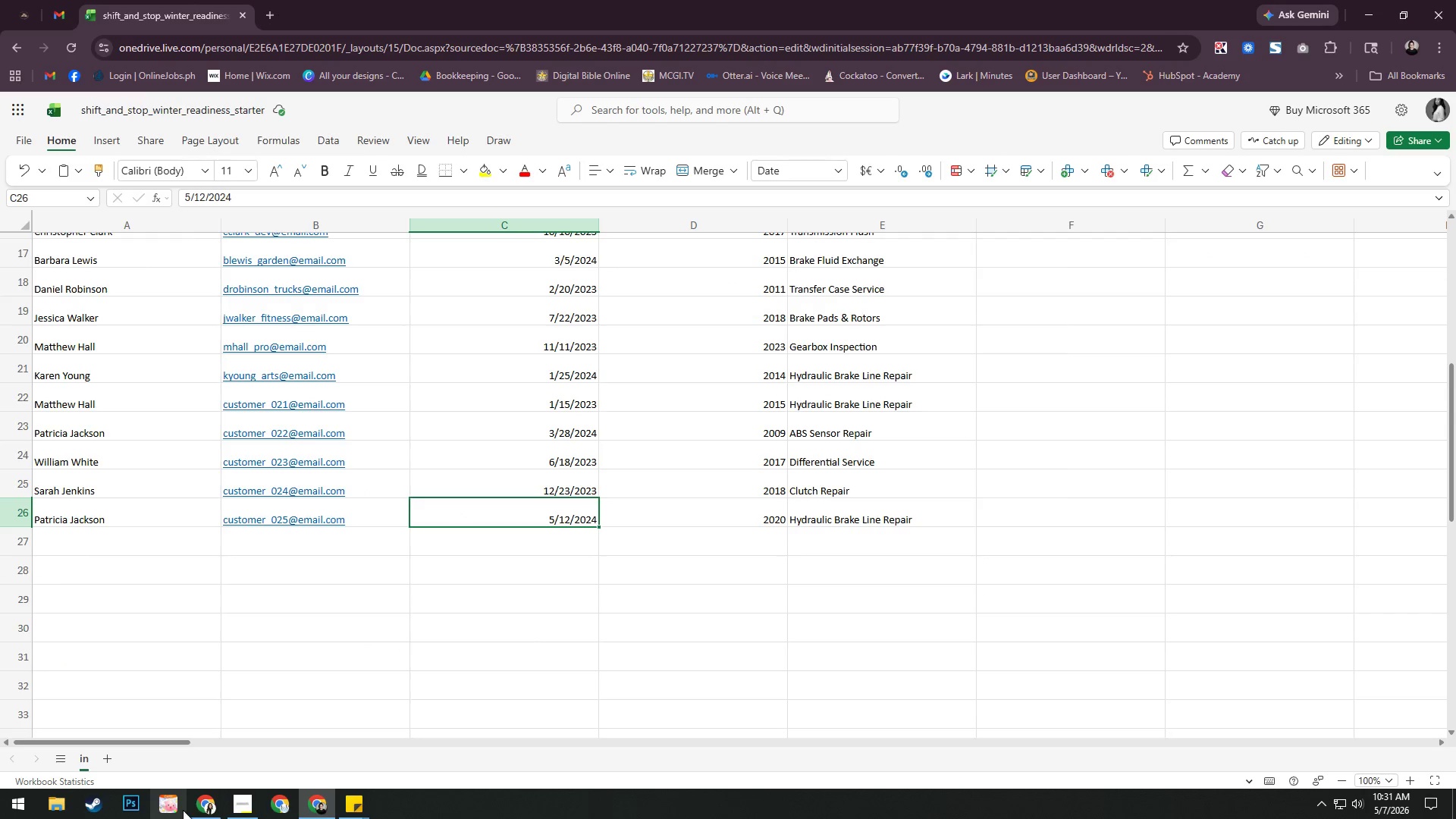 
left_click([197, 806])
 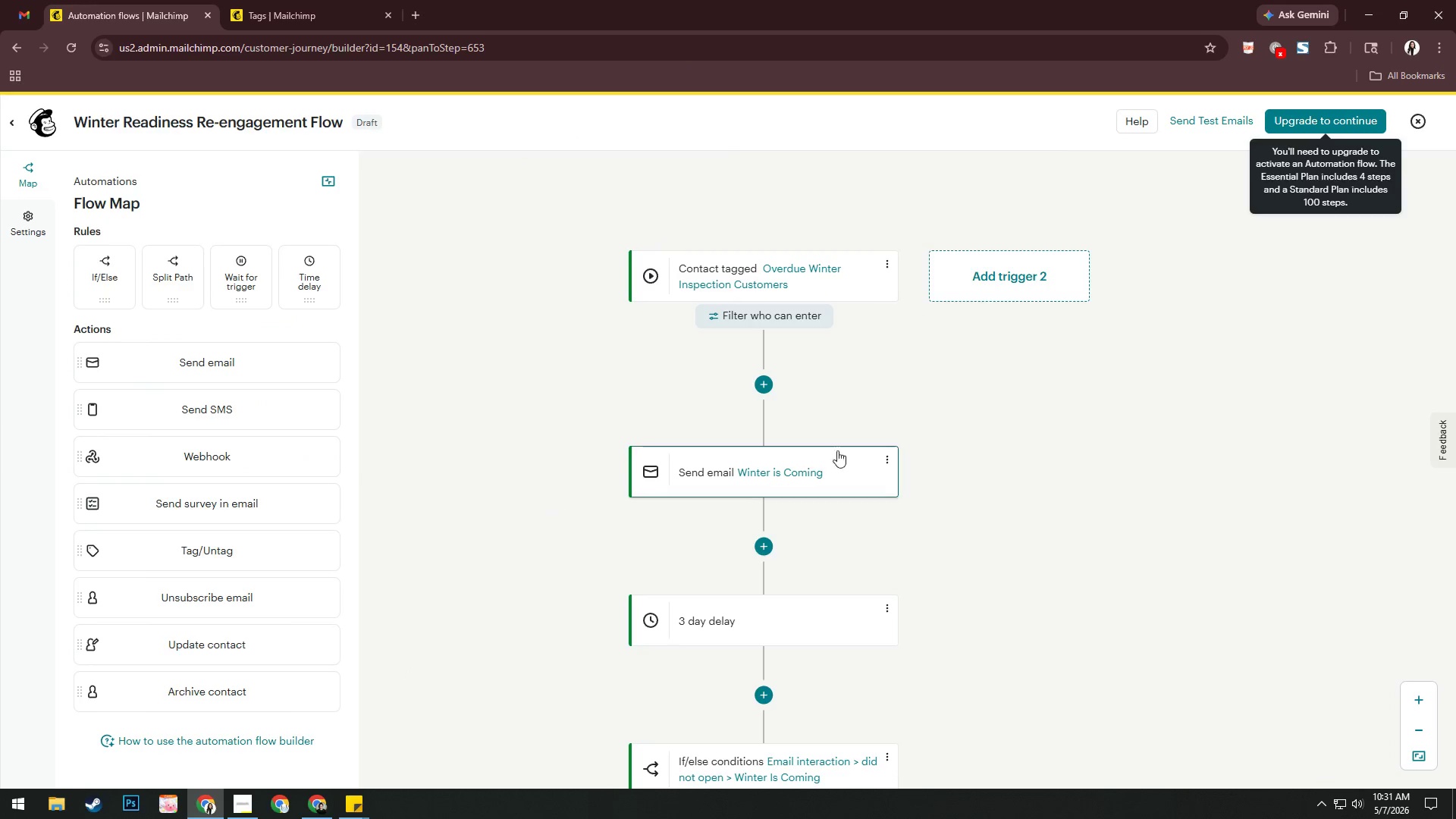 
wait(6.25)
 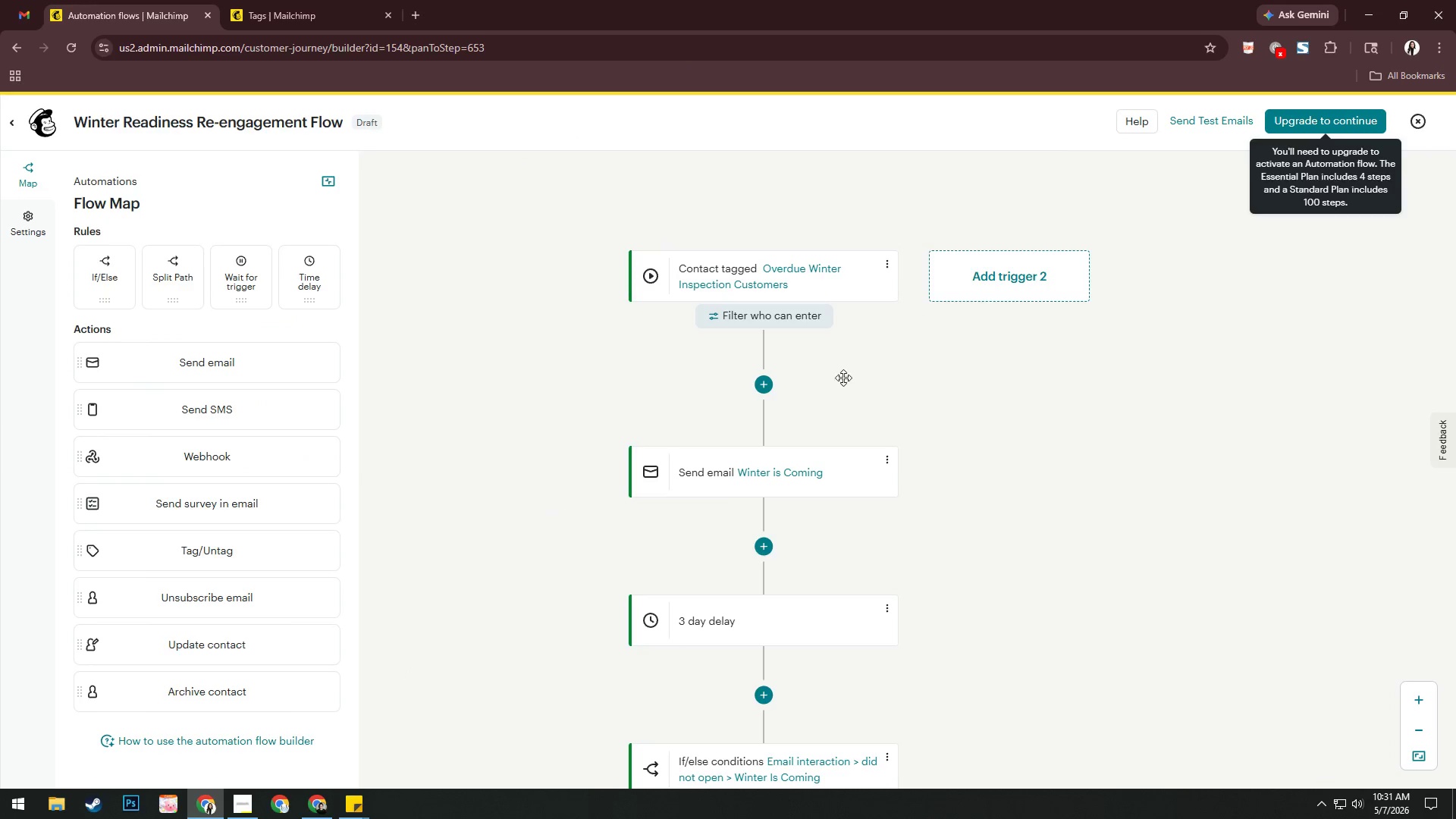 
scroll: coordinate [972, 706], scroll_direction: down, amount: 6.0
 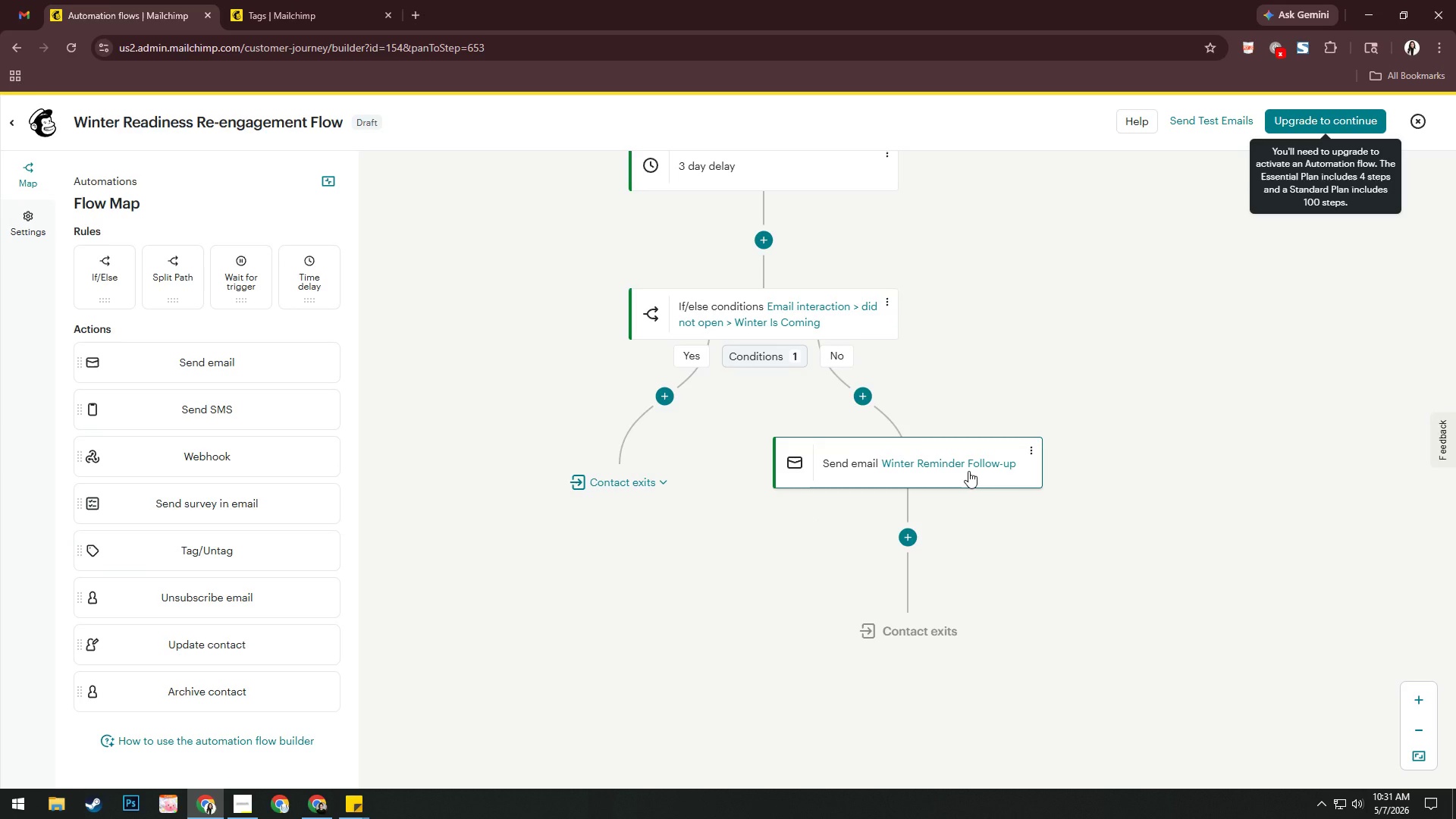 
wait(17.06)
 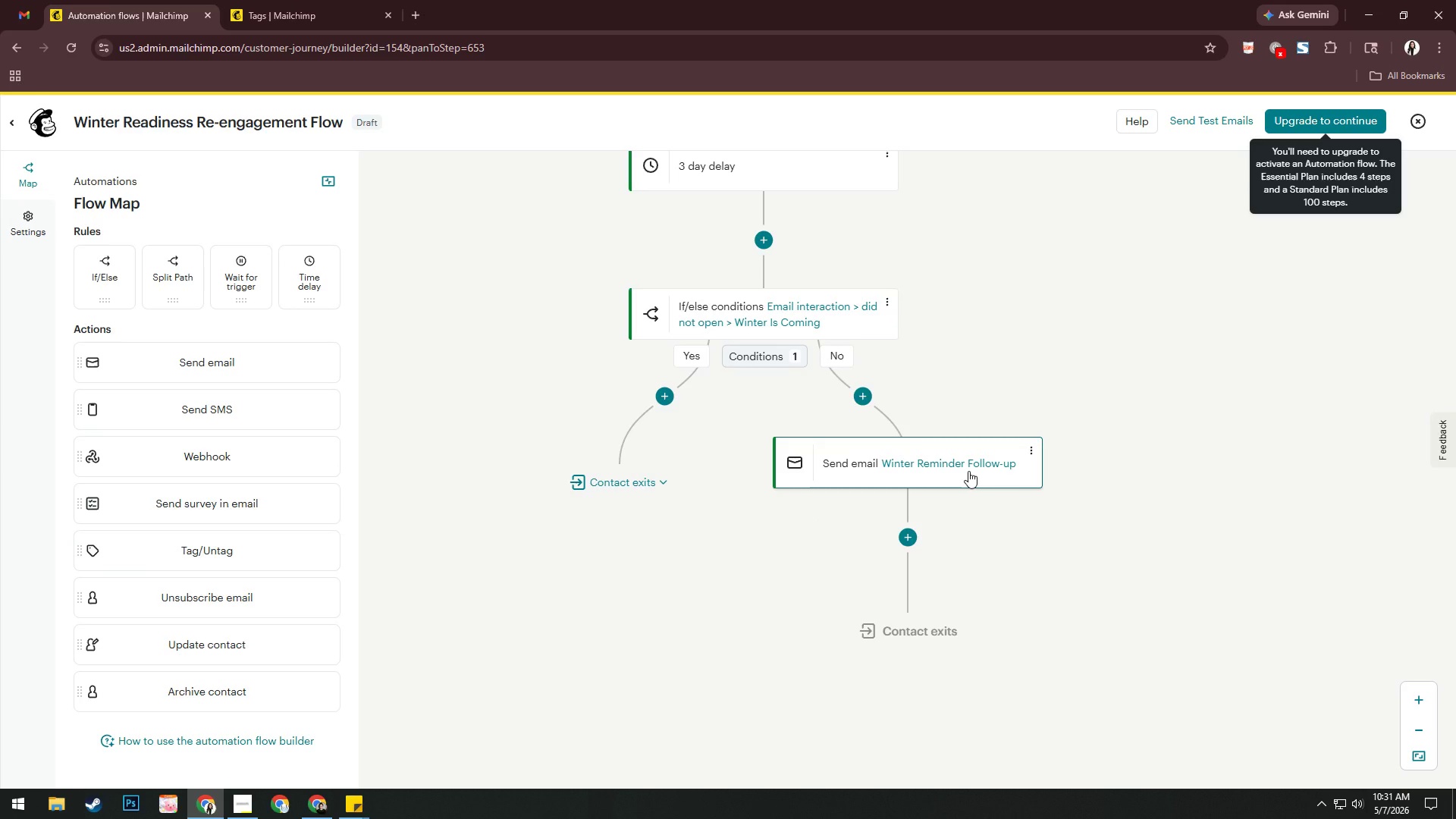 
scroll: coordinate [951, 576], scroll_direction: up, amount: 10.0
 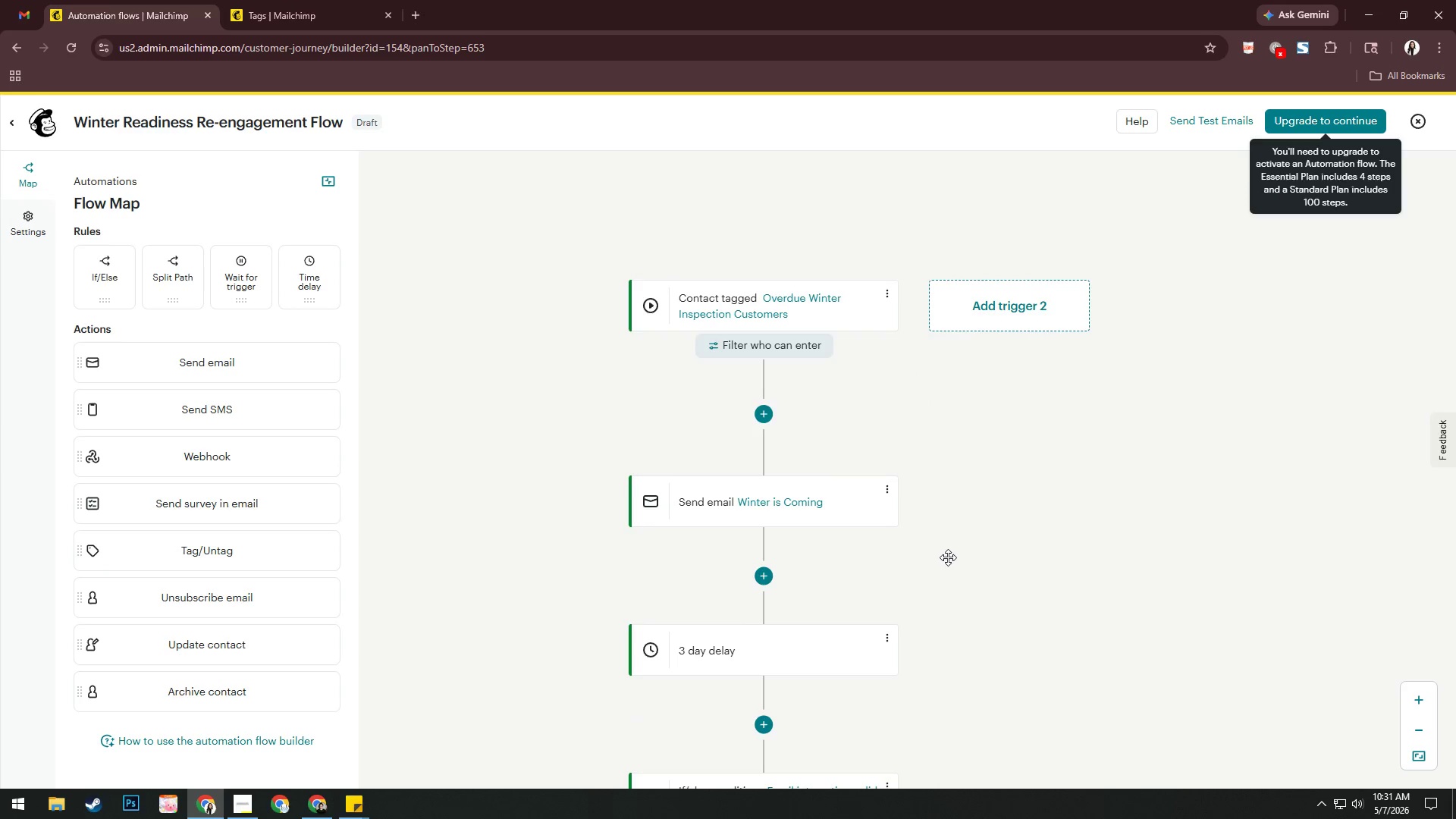 
scroll: coordinate [943, 553], scroll_direction: down, amount: 2.0
 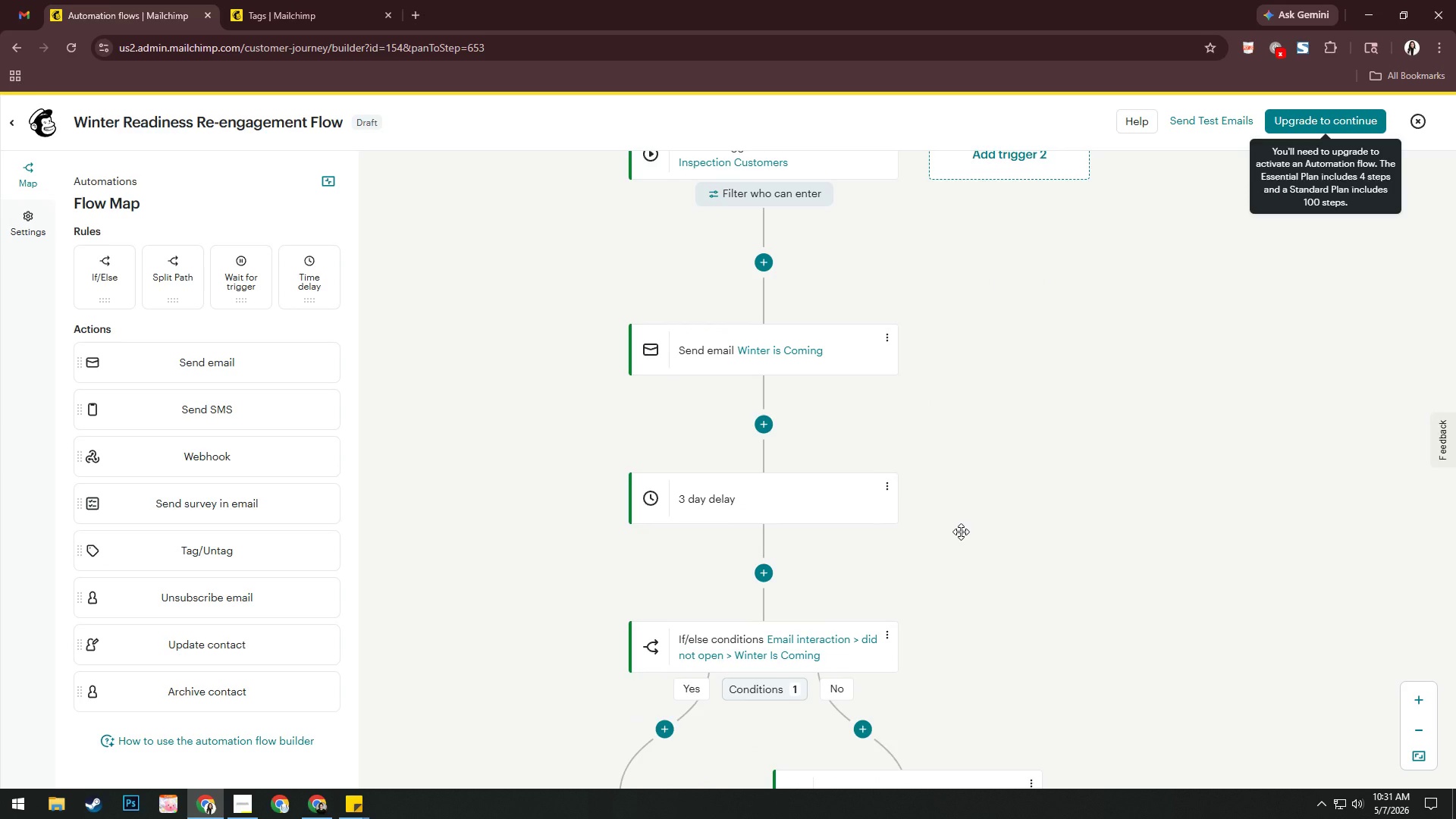 